 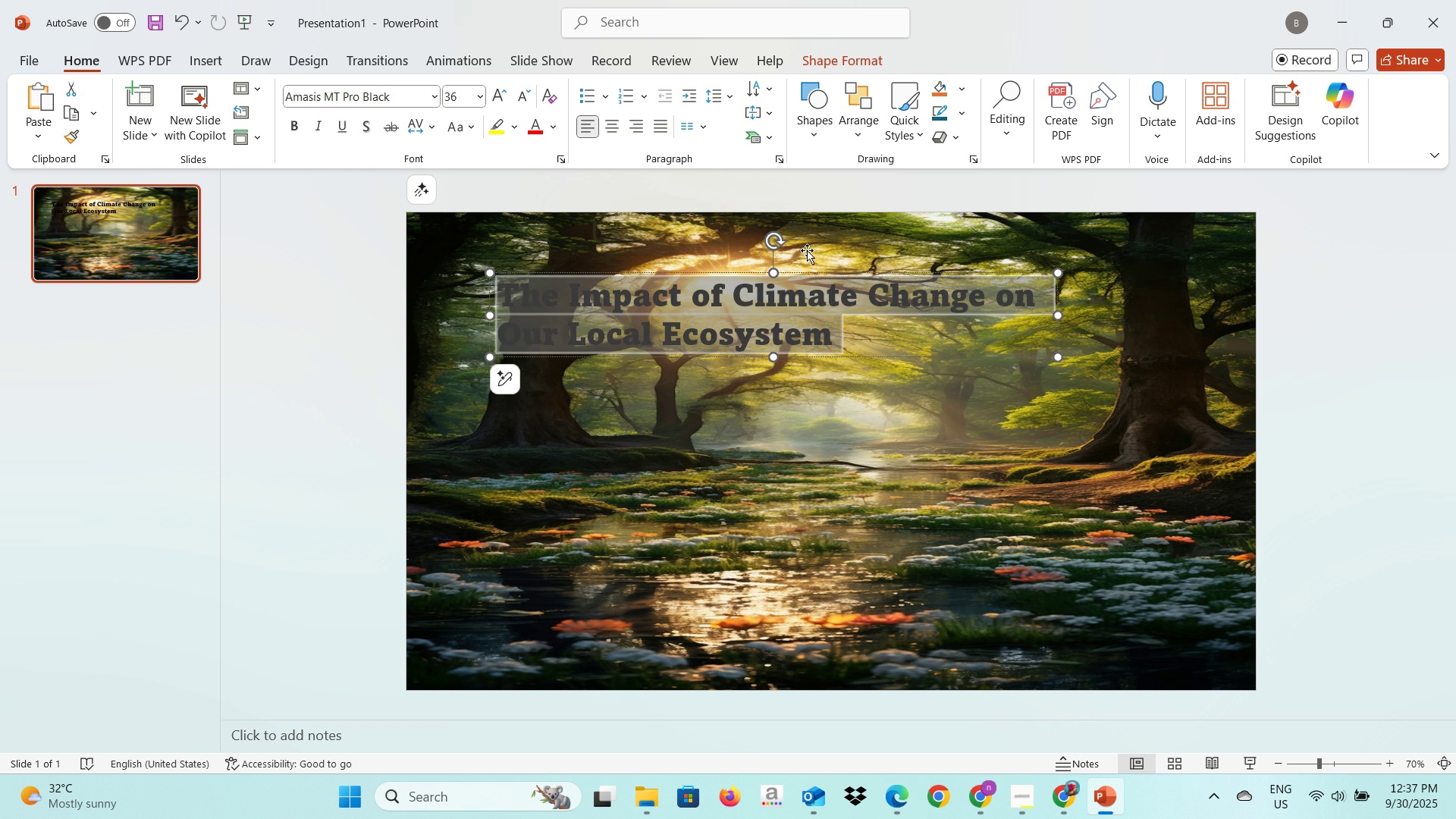 
left_click([607, 118])
 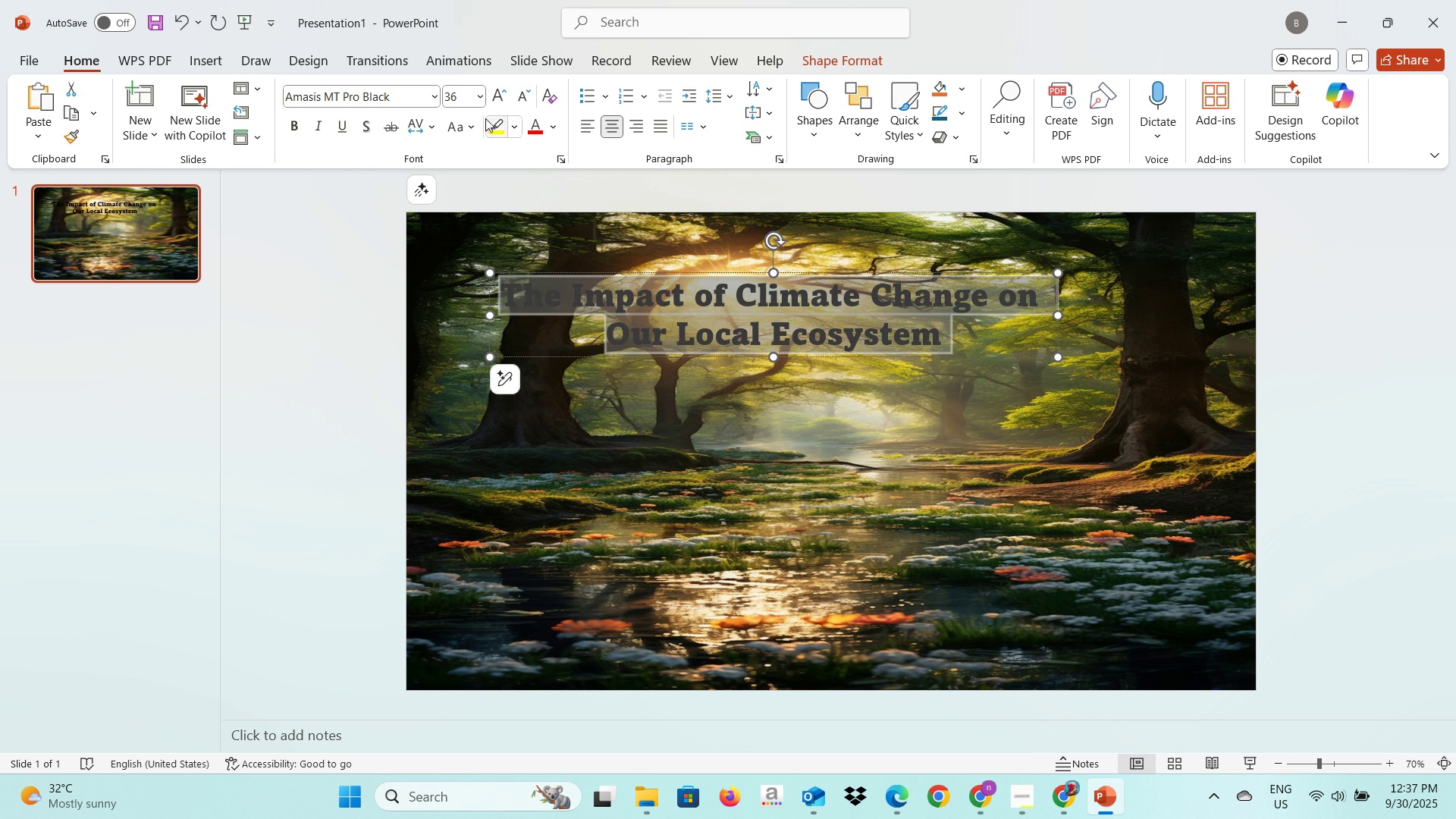 
left_click([479, 101])
 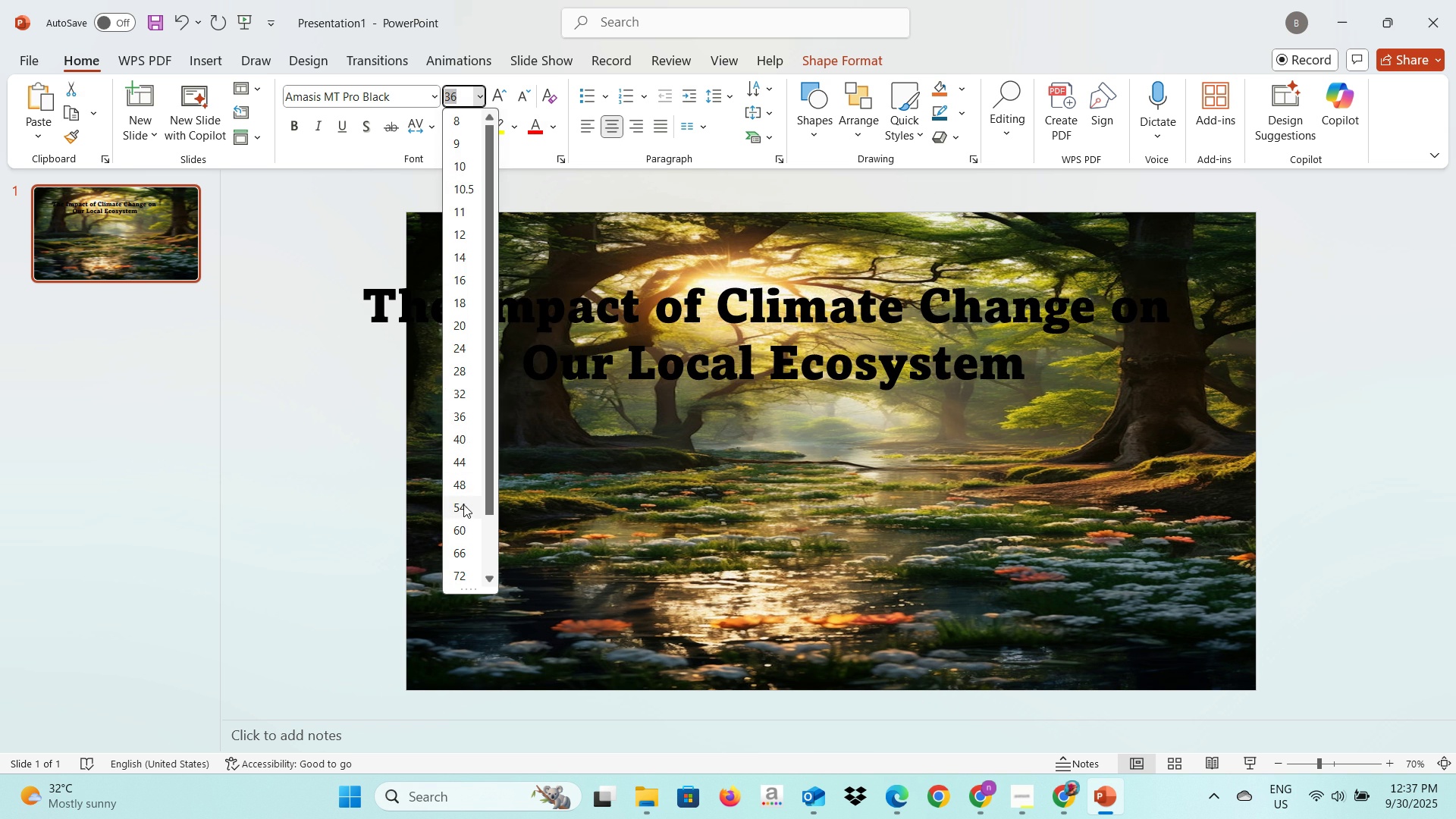 
wait(5.37)
 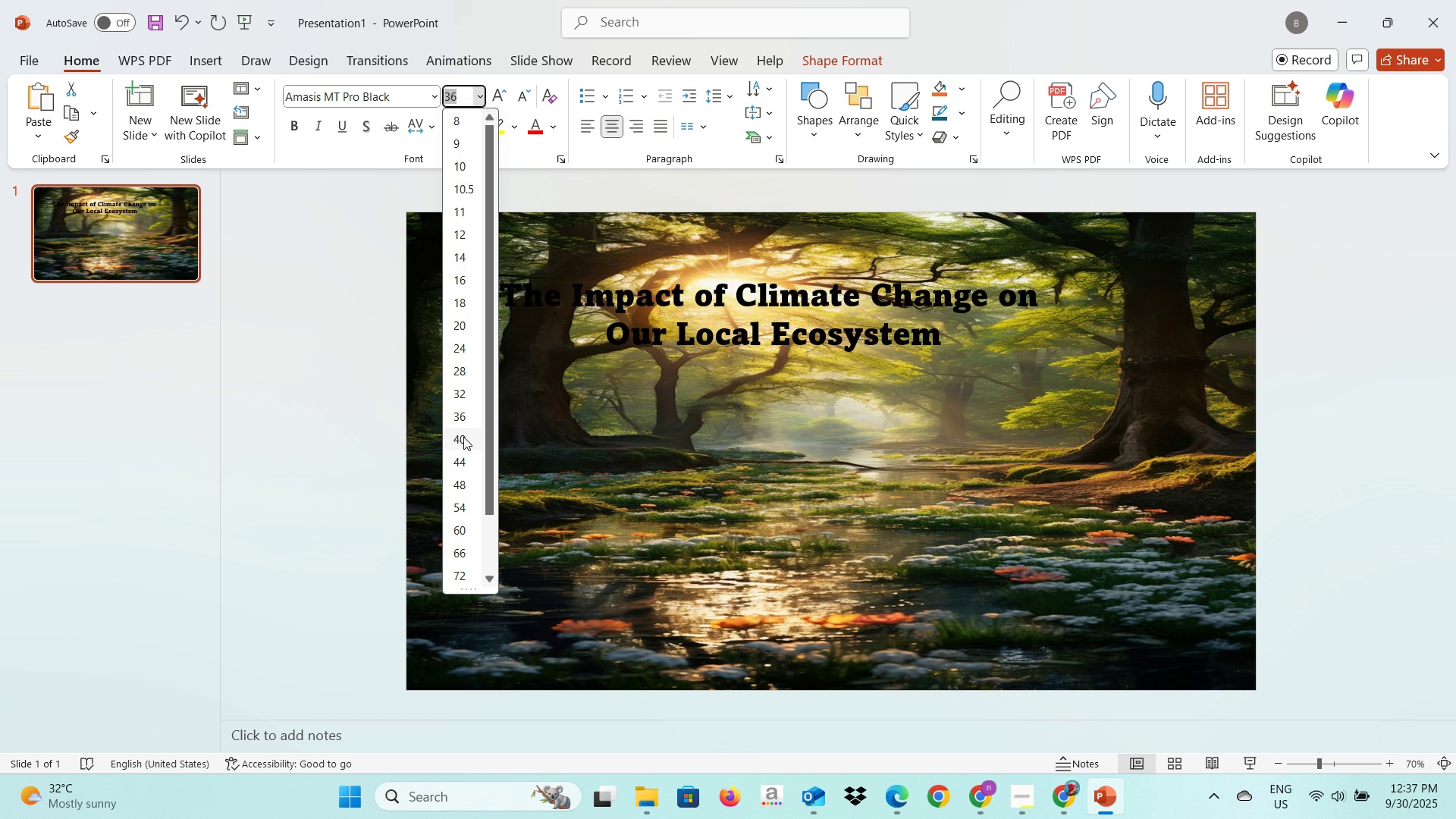 
left_click([463, 506])